 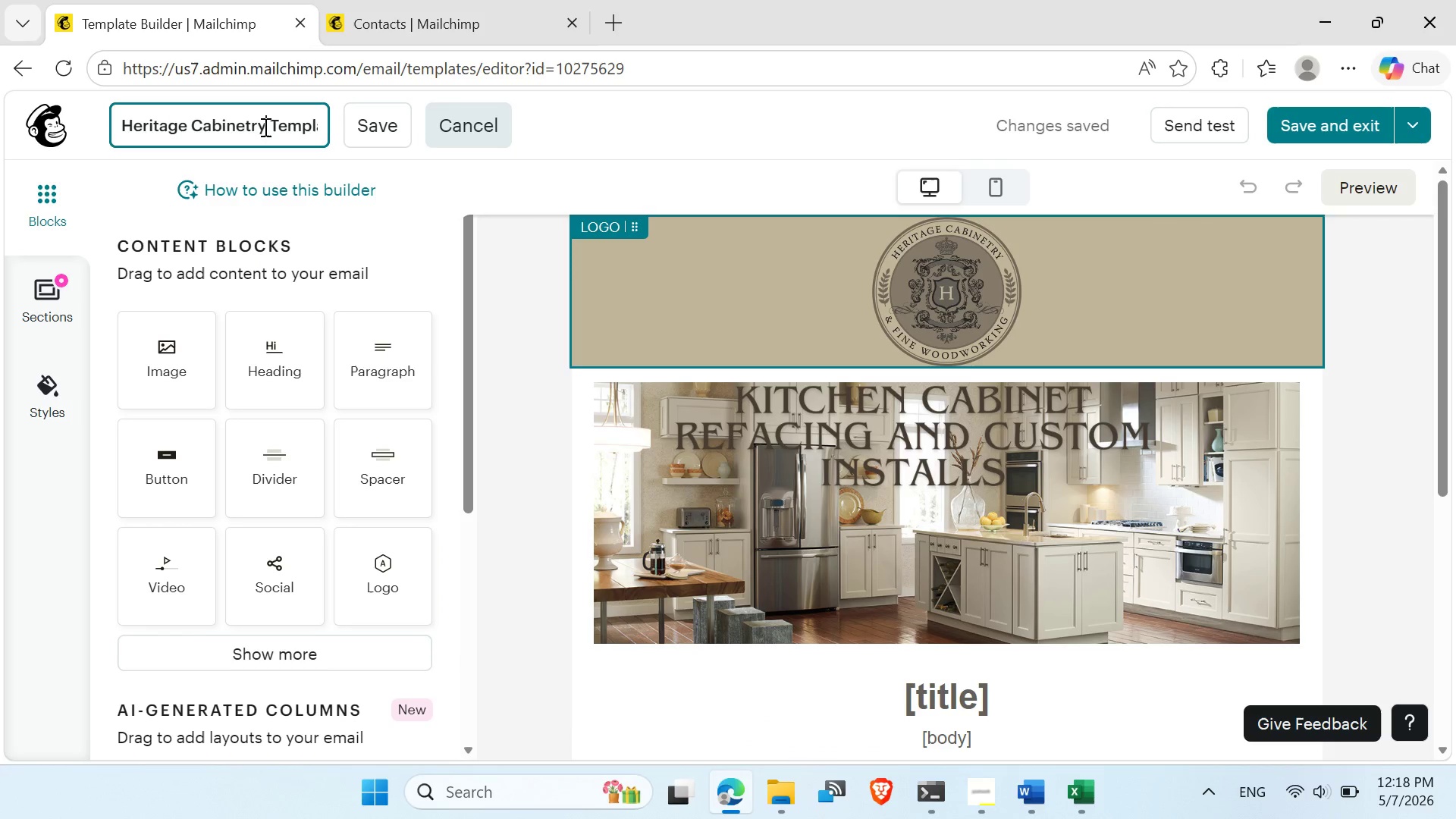 
left_click_drag(start_coordinate=[264, 125], to_coordinate=[11, 134])
 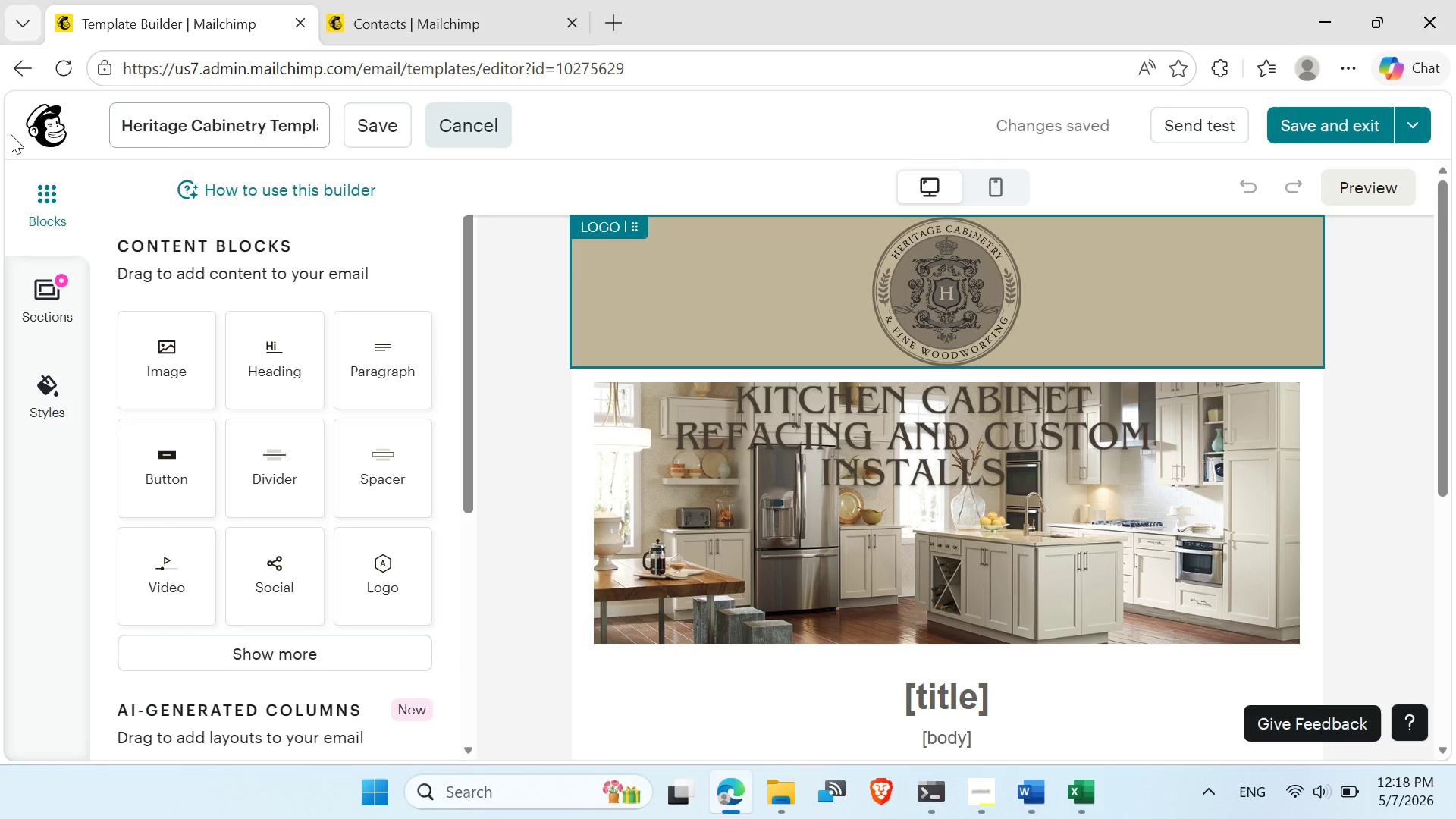 
left_click([11, 134])
 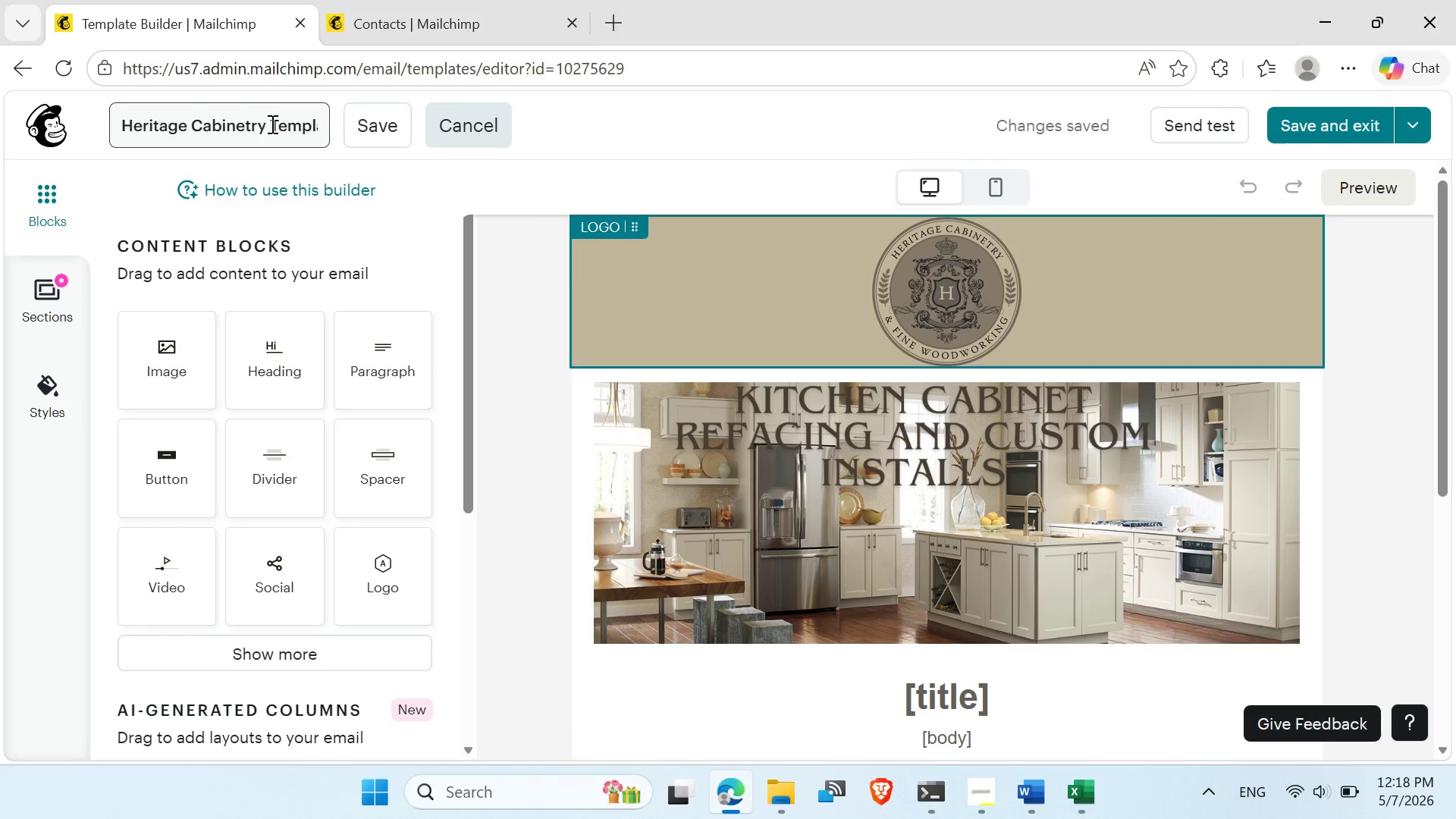 
left_click_drag(start_coordinate=[271, 124], to_coordinate=[39, 124])
 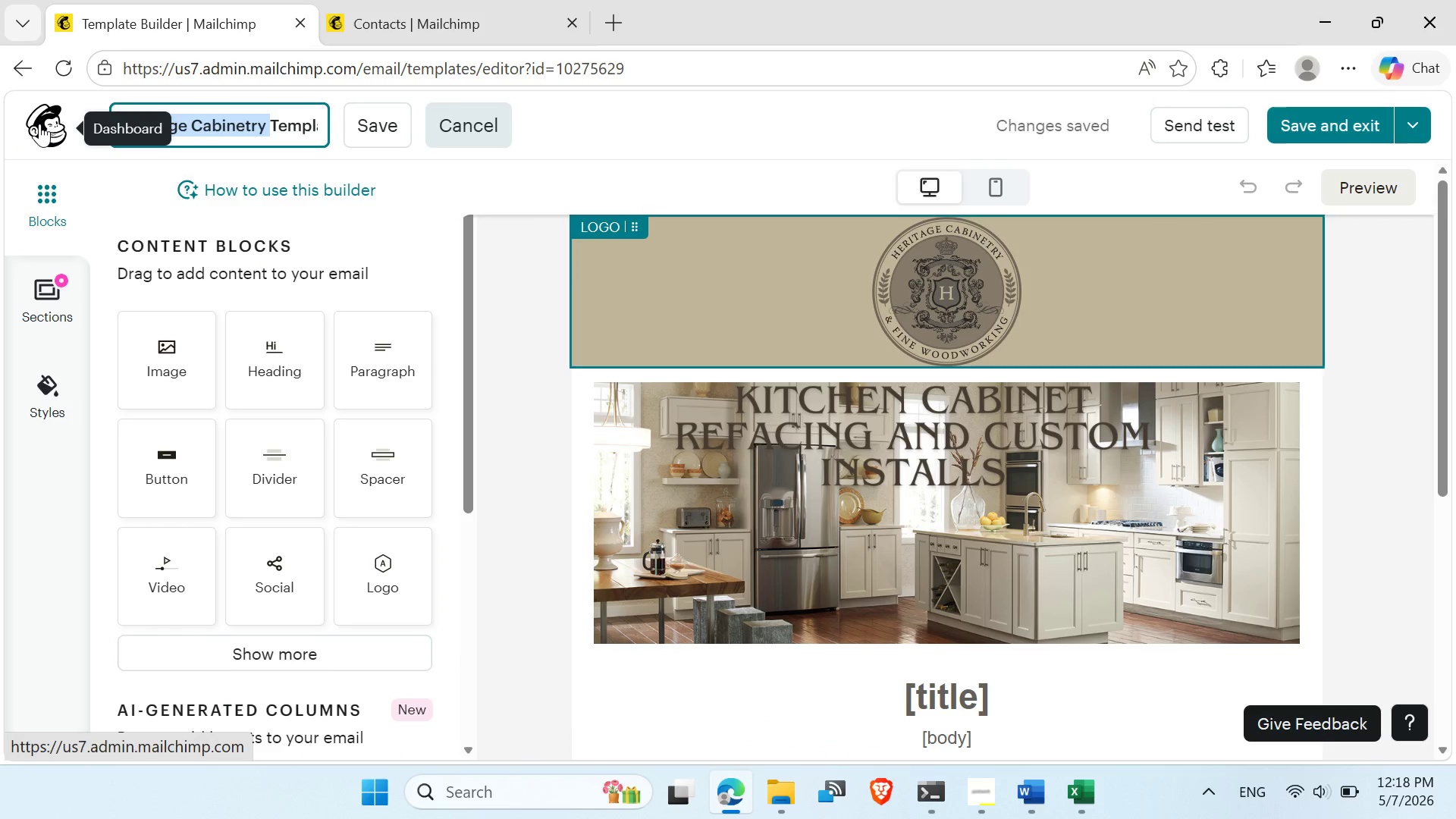 
key(Control+V)
 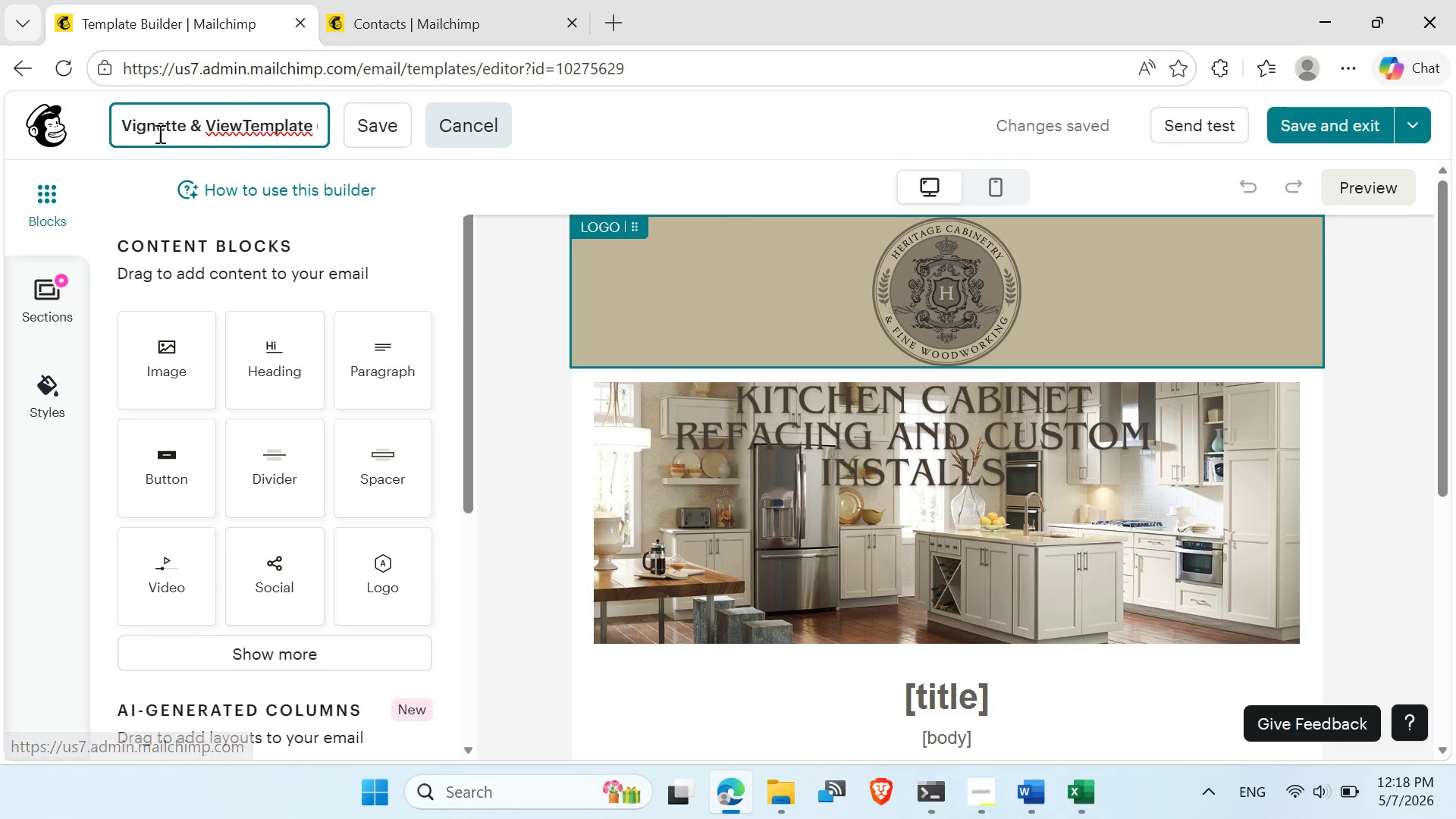 
key(Space)
 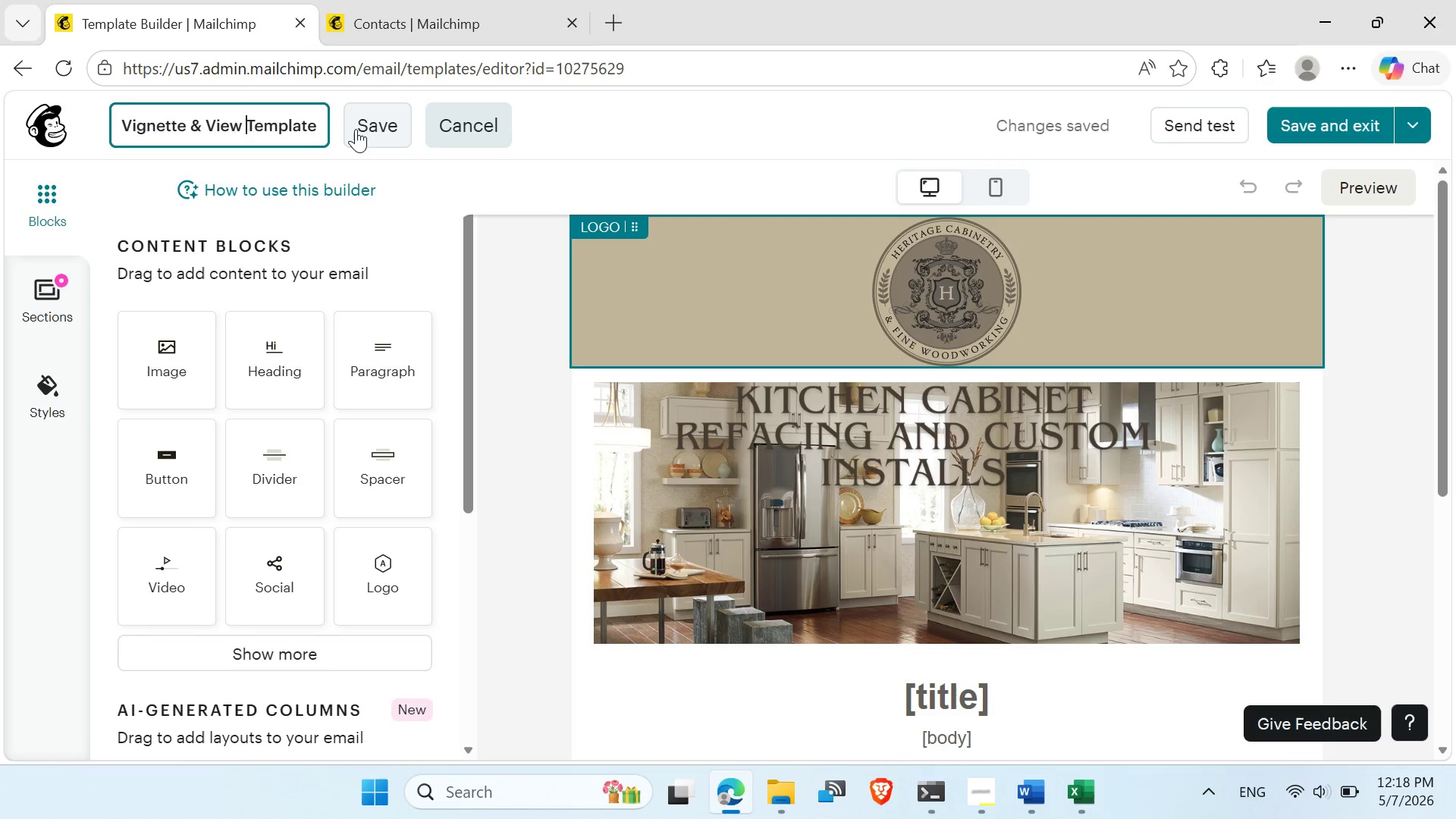 
left_click([356, 128])
 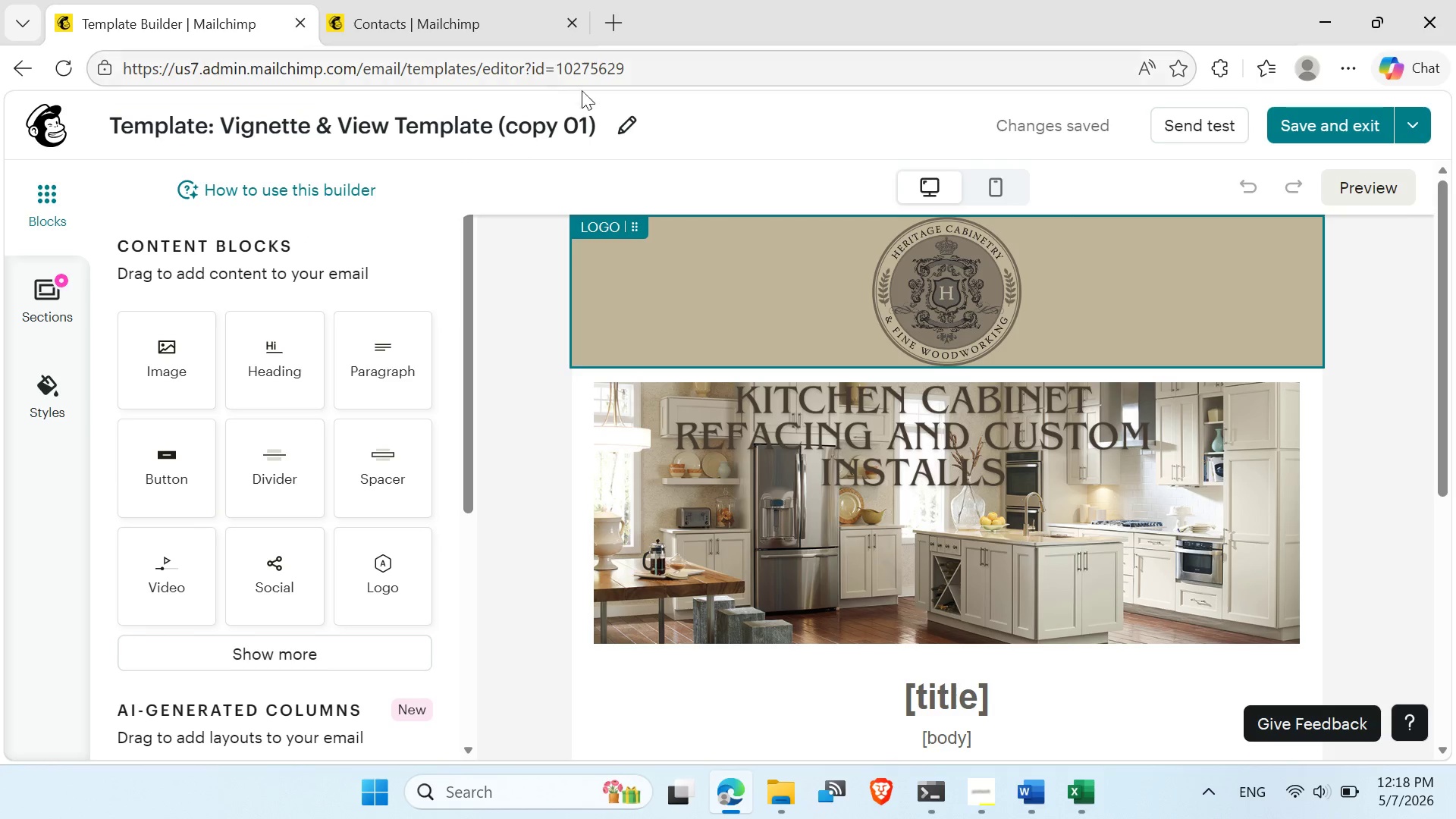 
left_click([626, 124])
 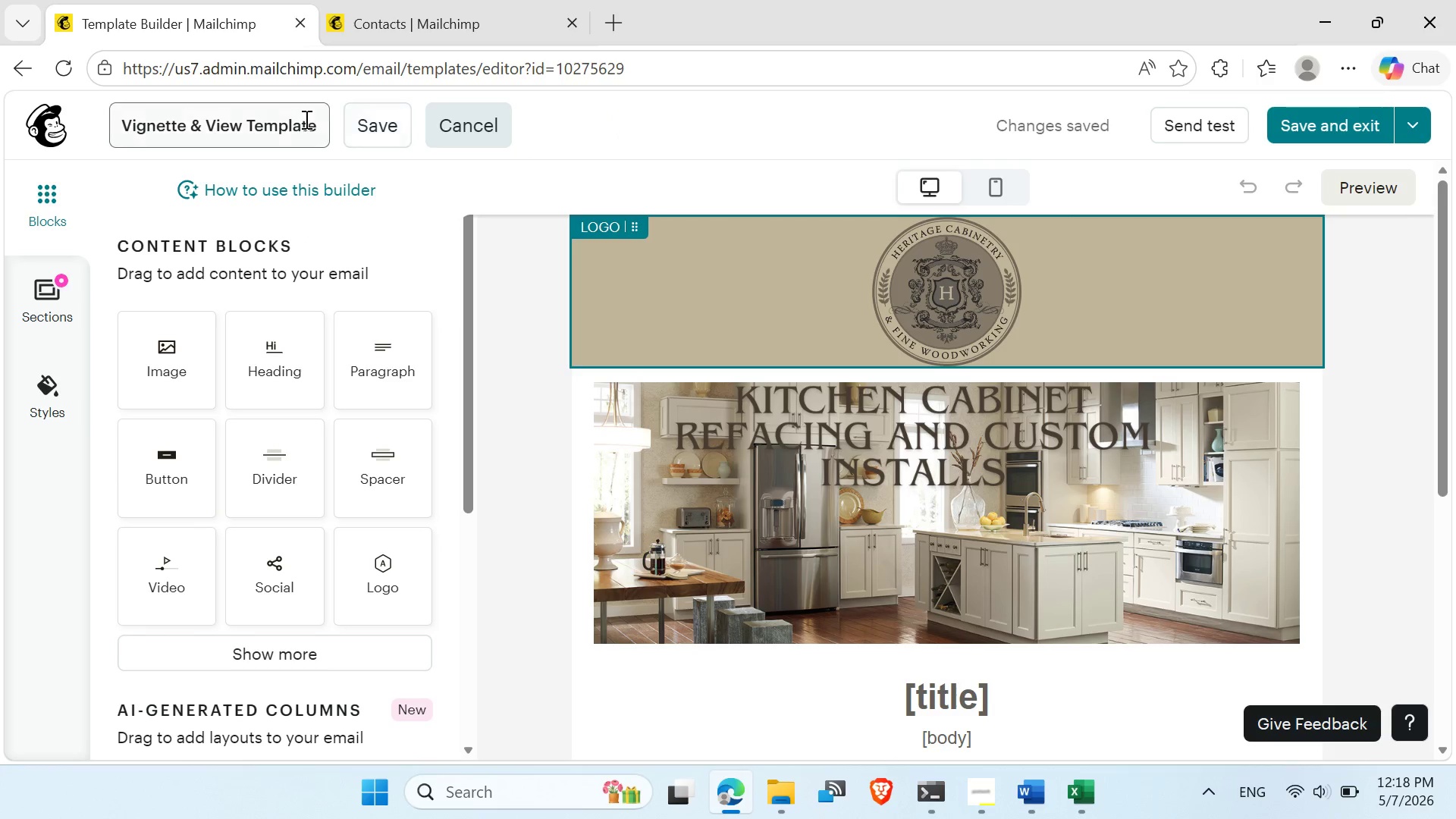 
left_click([305, 119])
 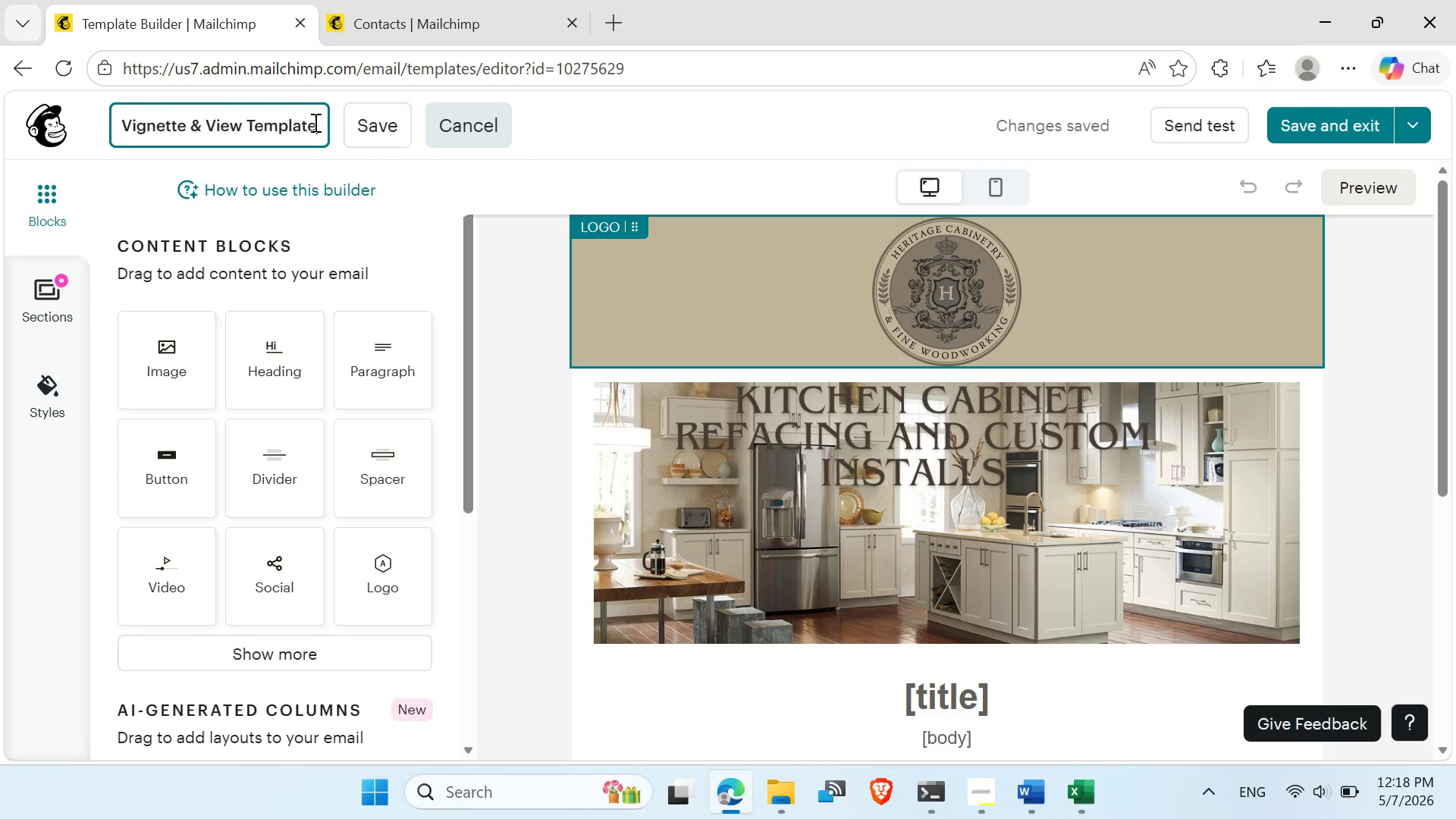 
left_click_drag(start_coordinate=[314, 122], to_coordinate=[637, 124])
 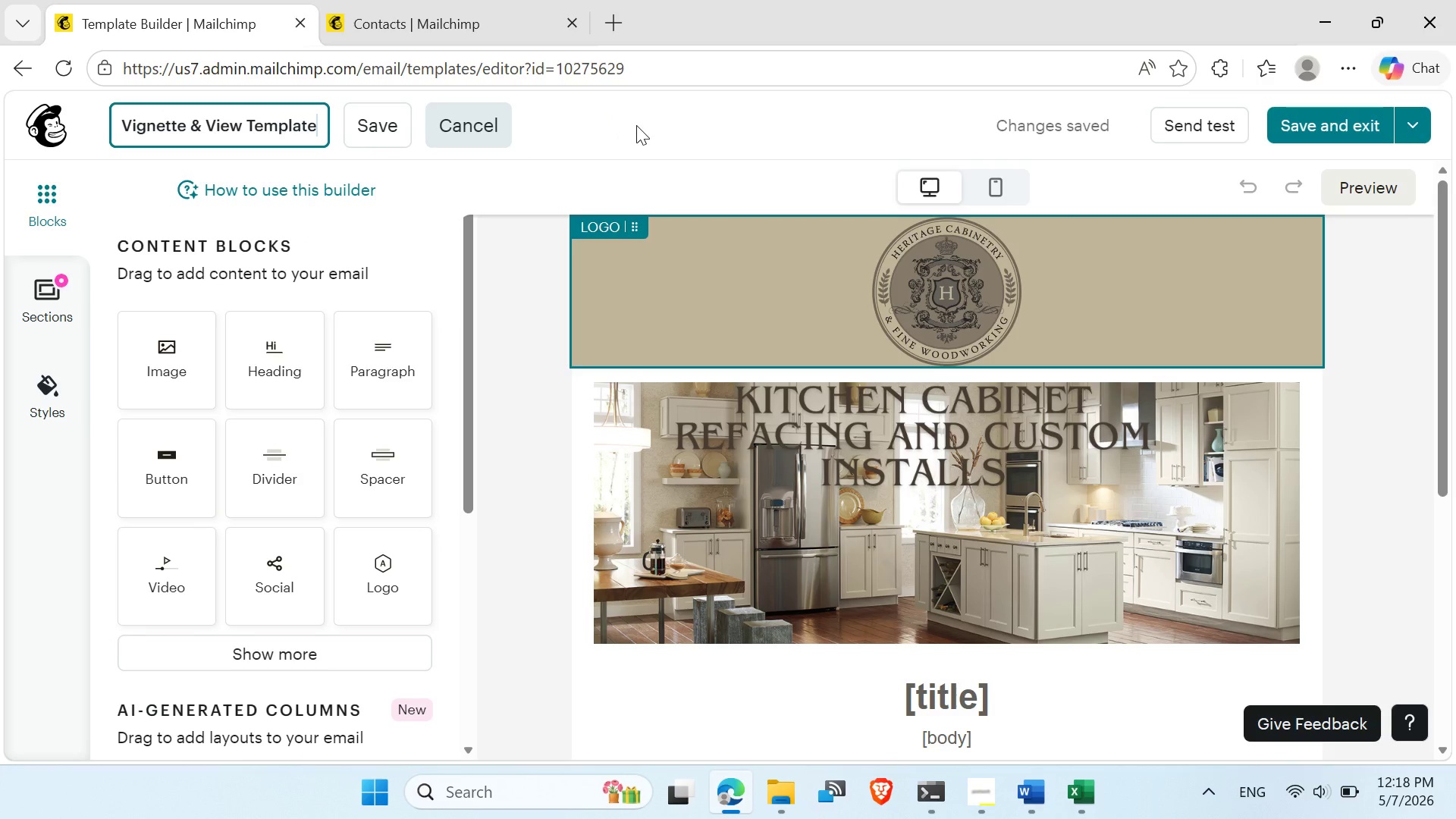 
key(Backspace)
 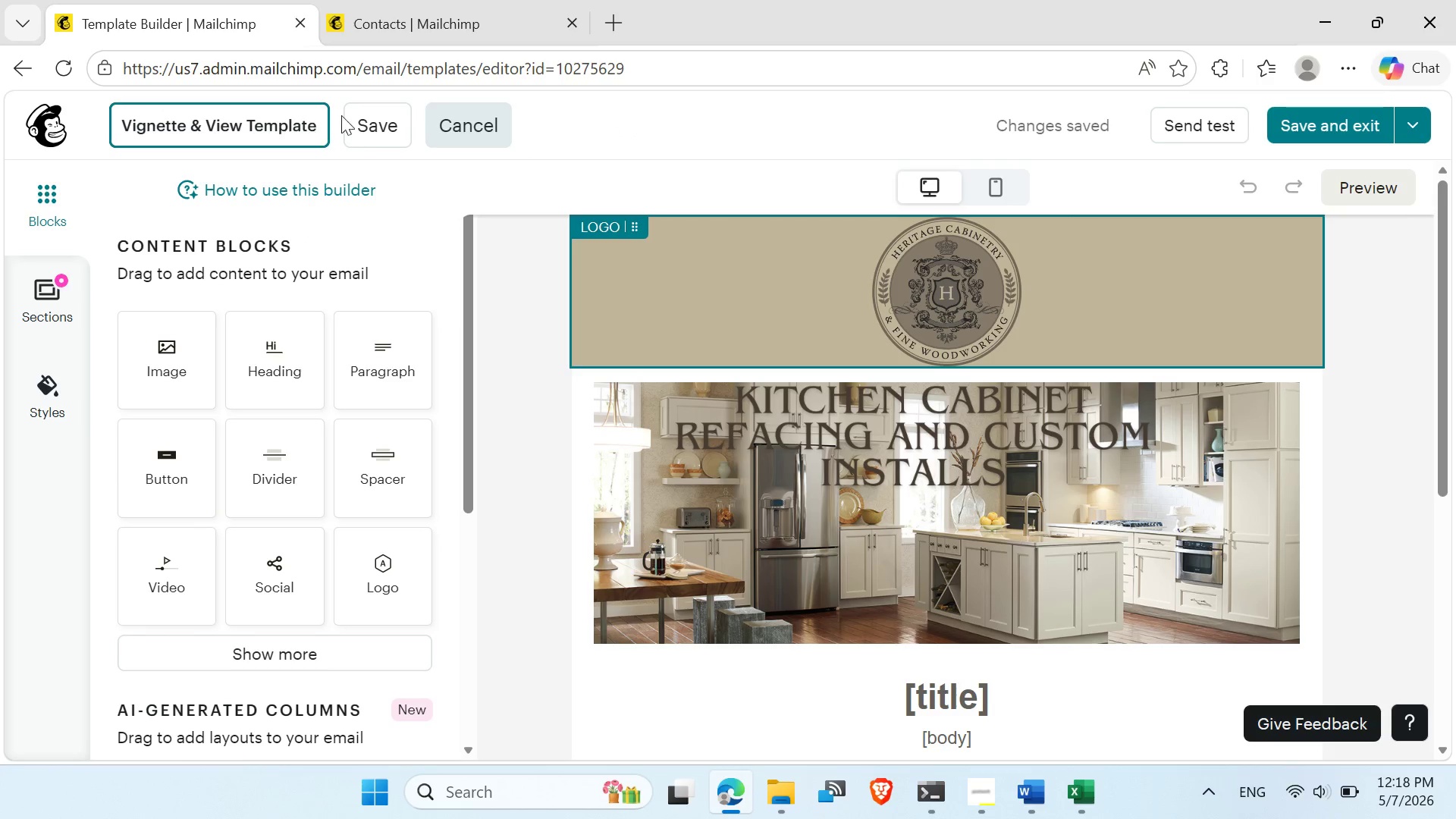 
left_click([371, 121])
 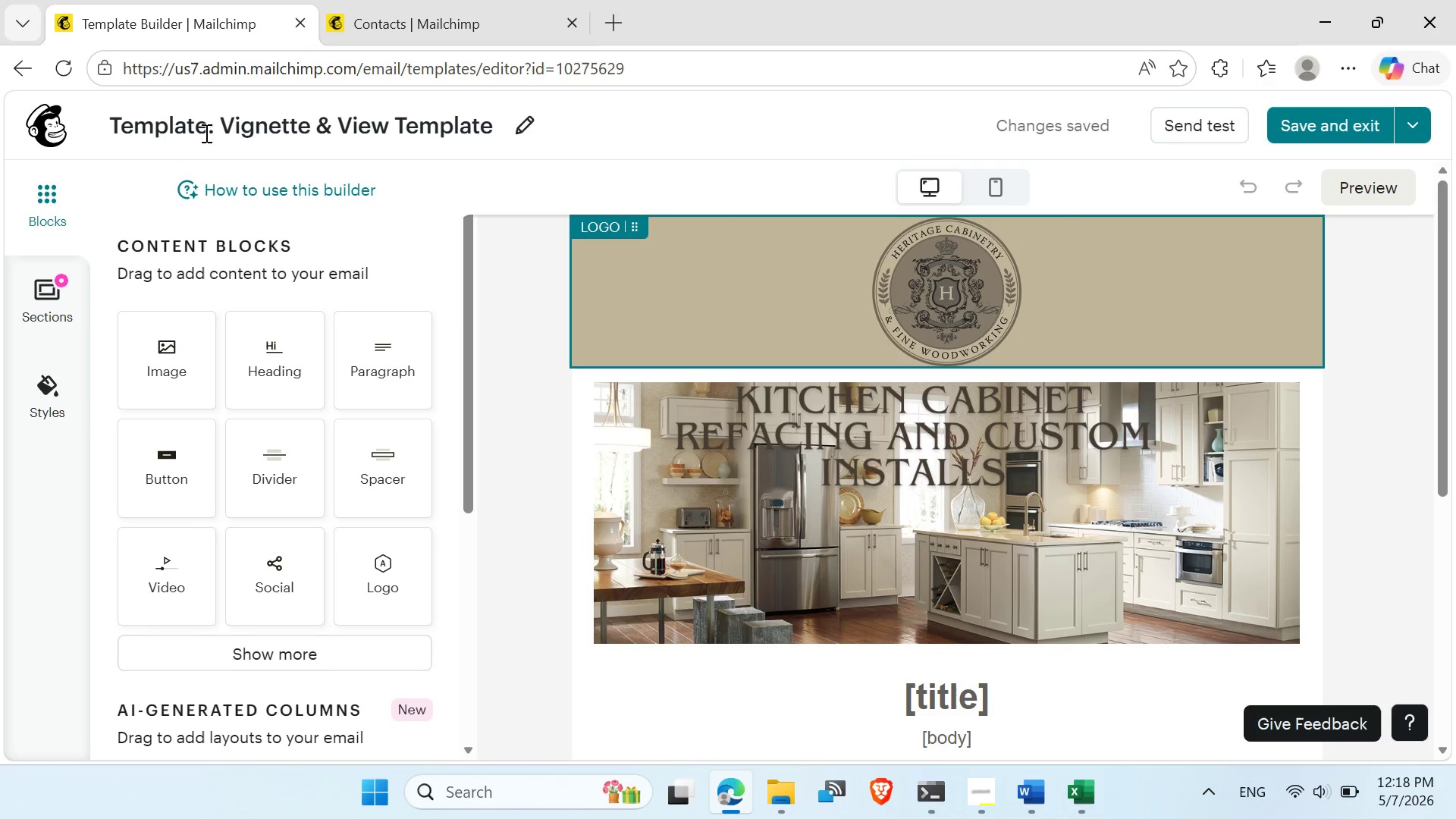 
left_click([211, 127])
 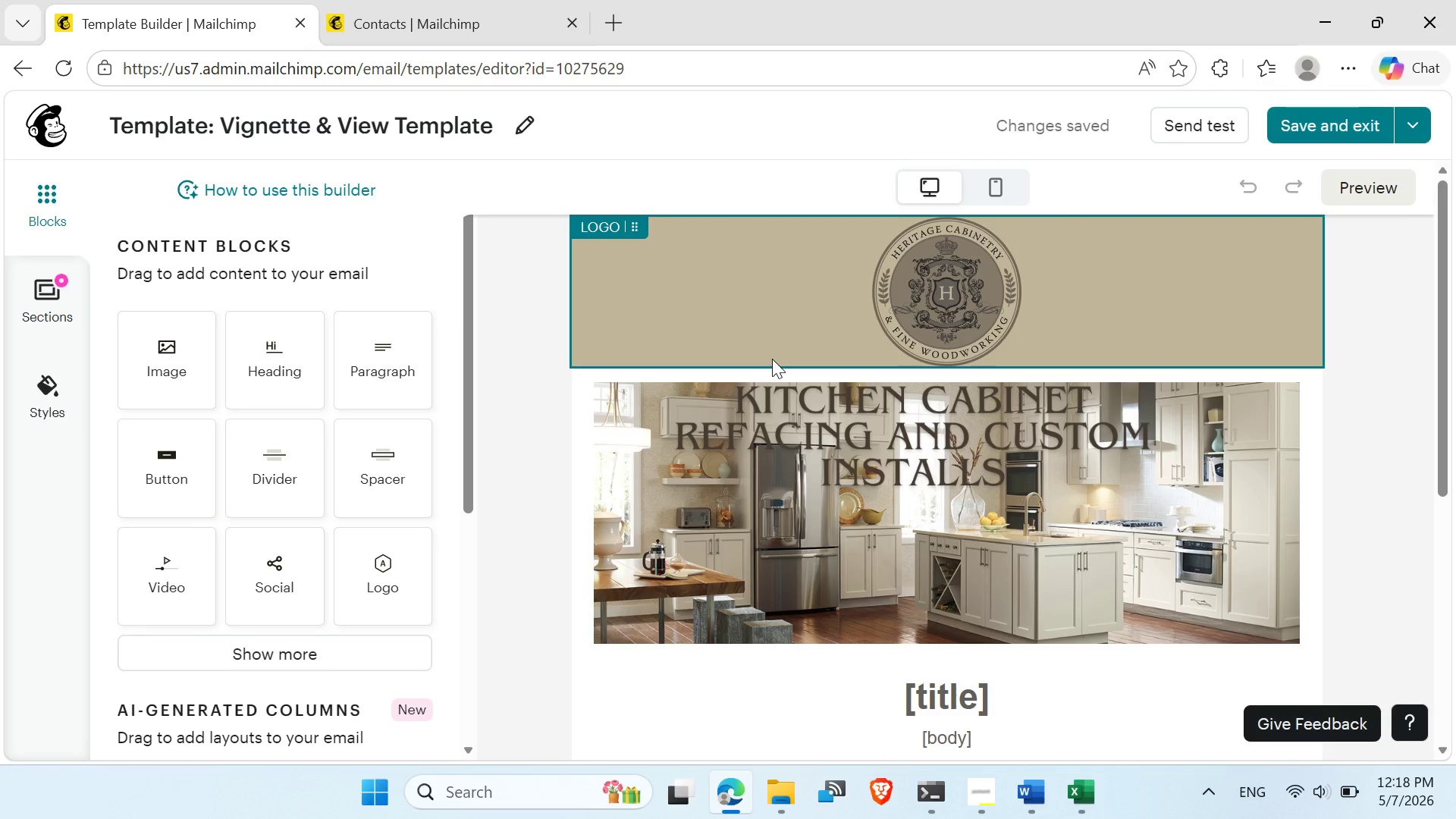 
wait(6.73)
 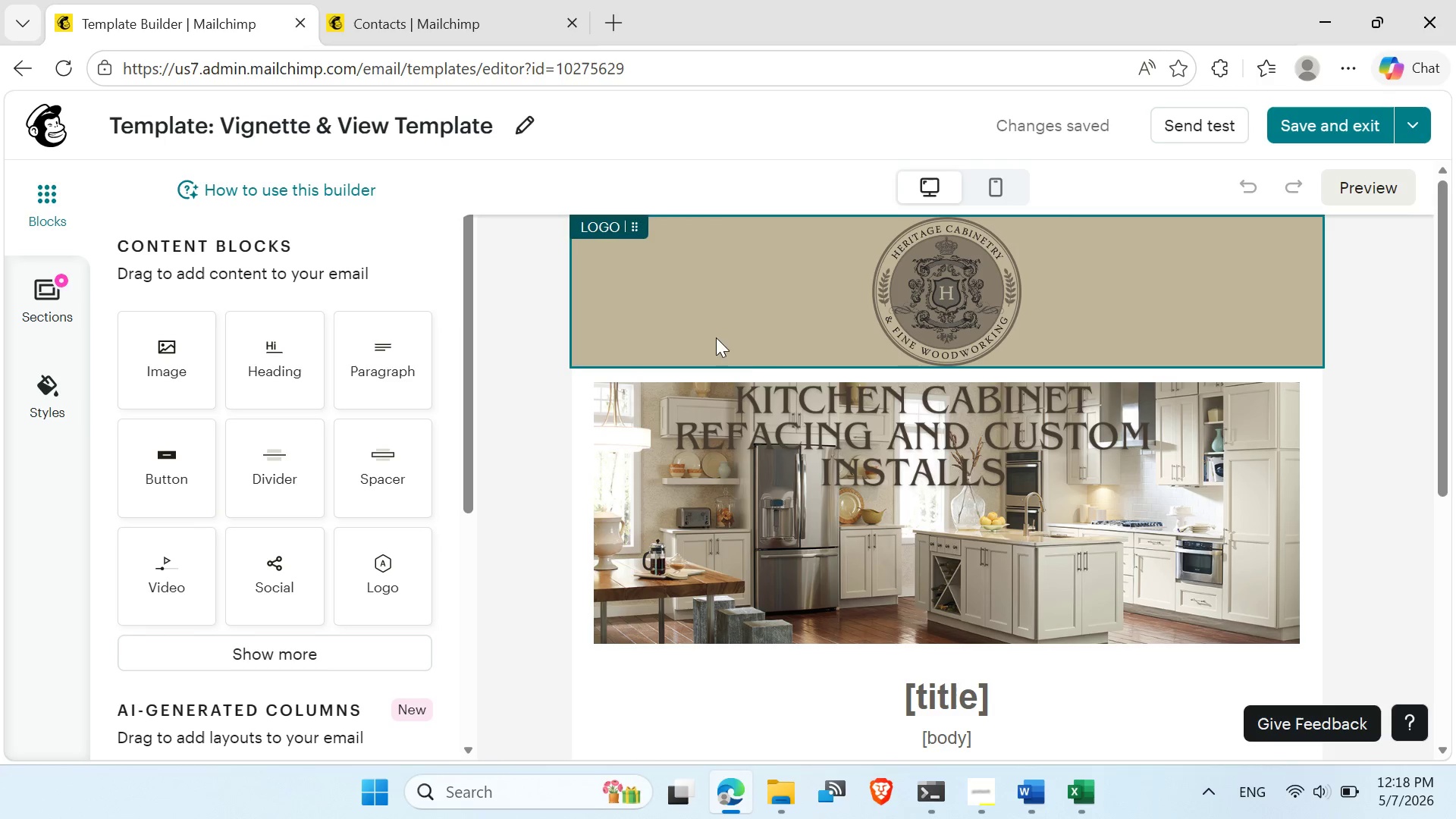 
left_click([989, 795])